 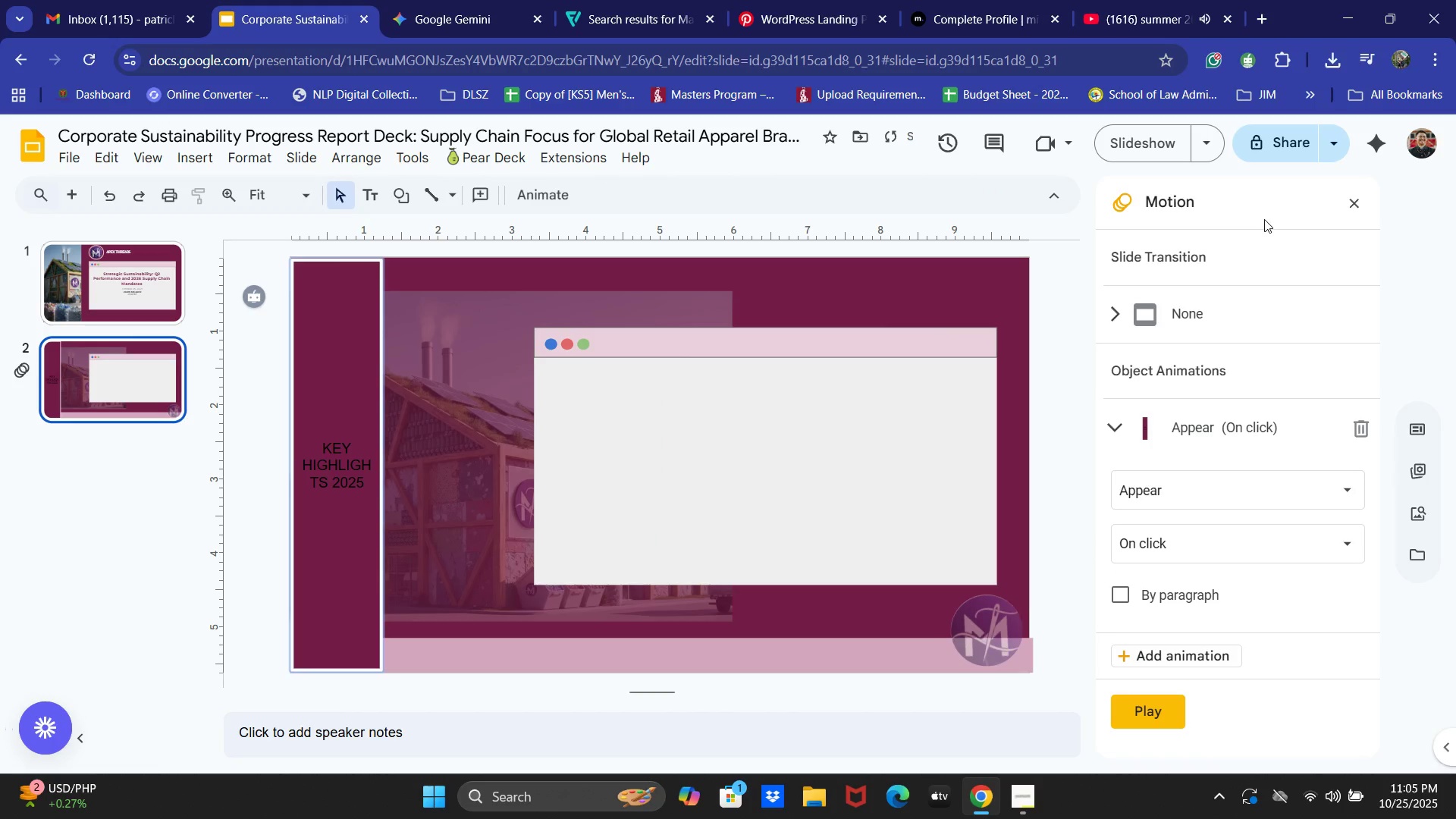 
left_click([1357, 199])
 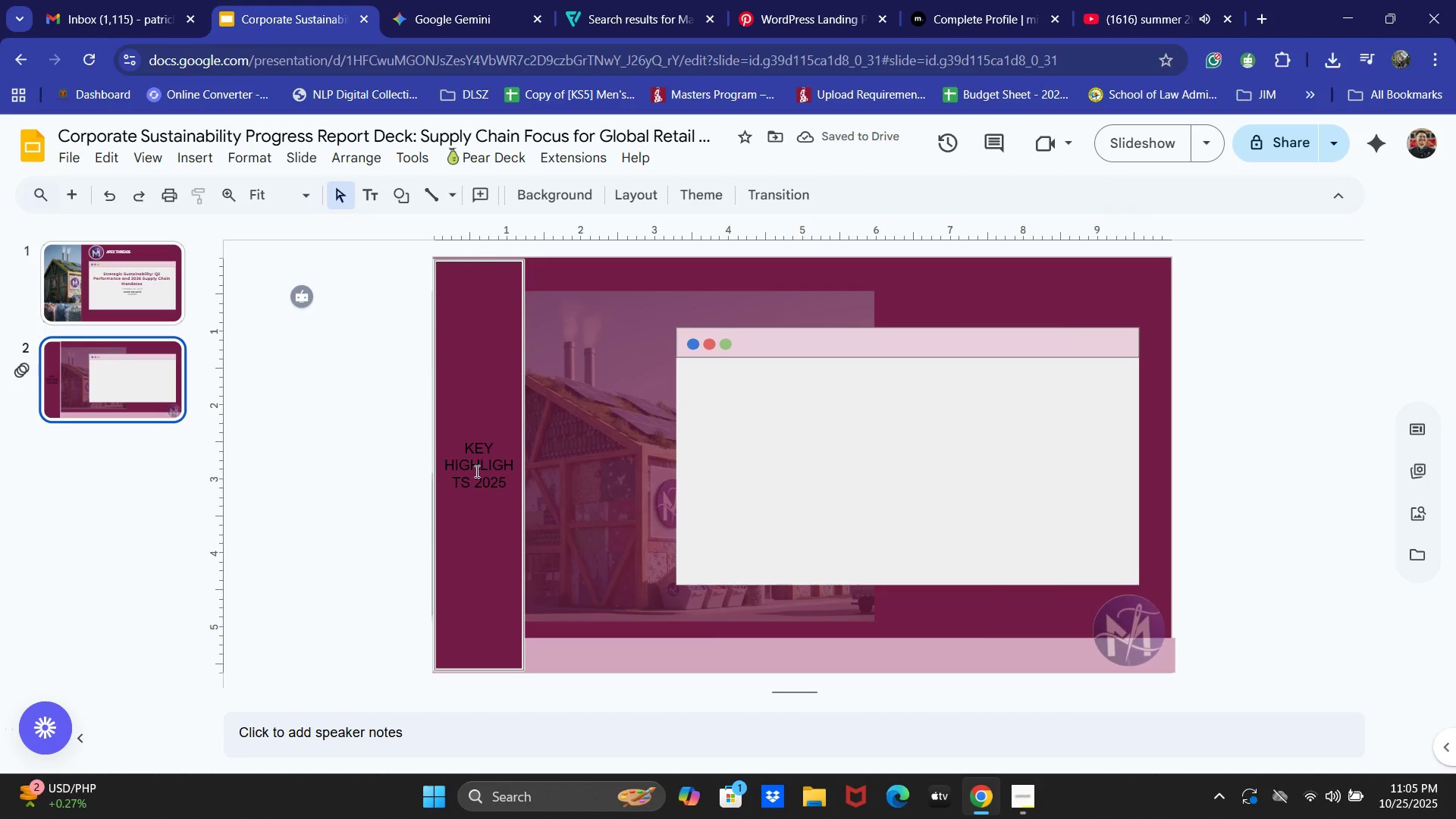 
double_click([473, 471])
 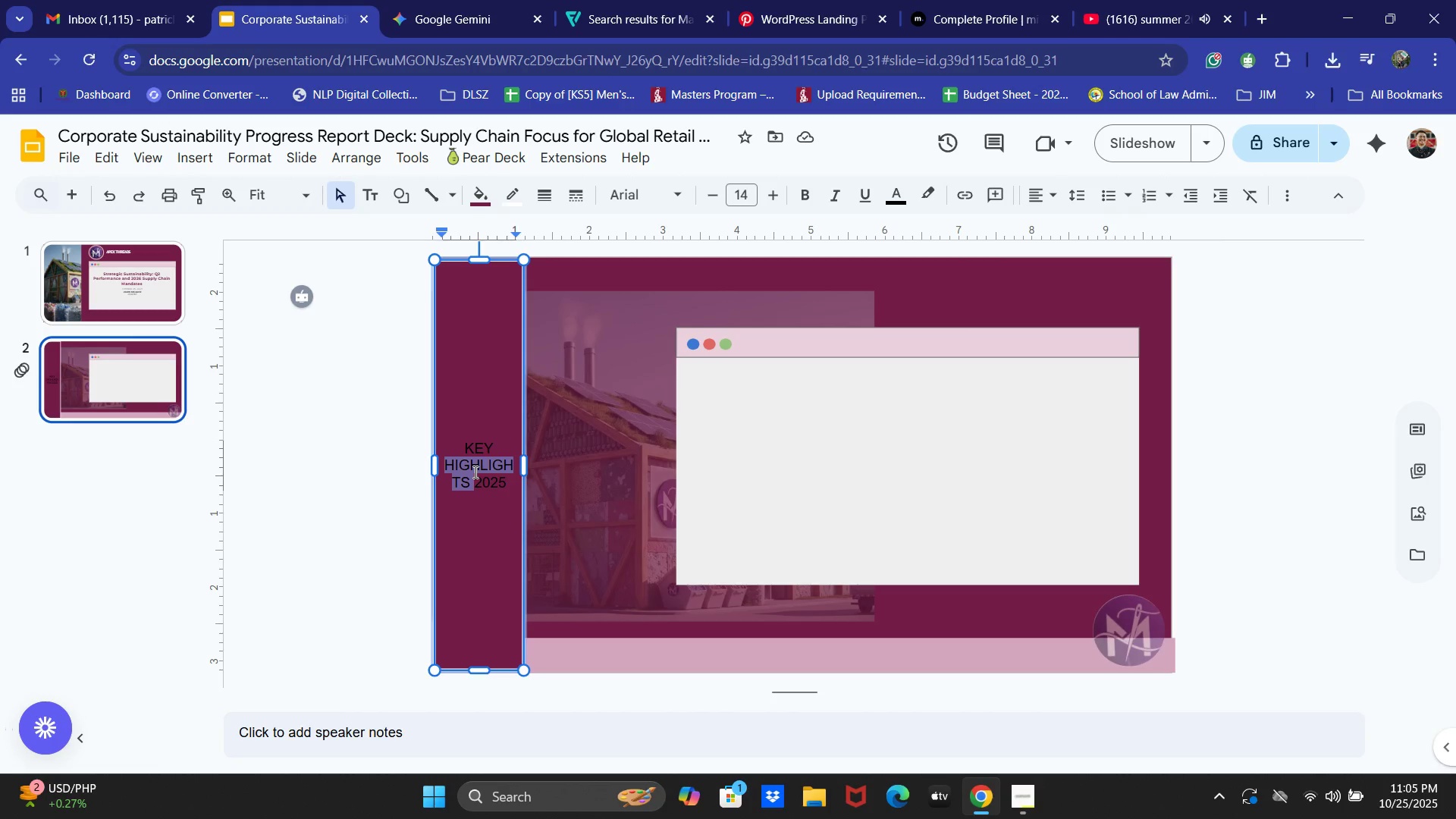 
key(Control+A)
 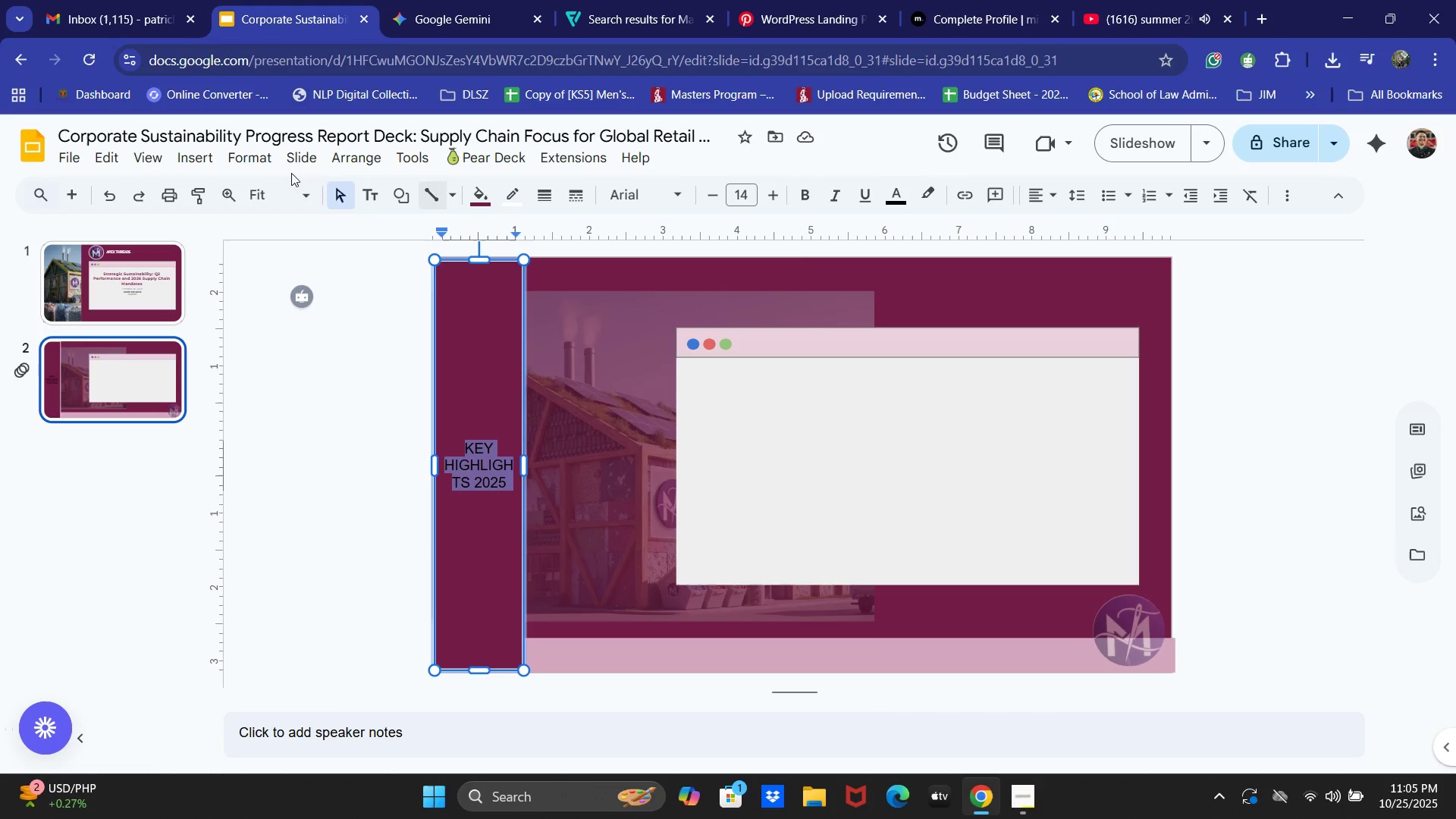 
left_click([161, 156])
 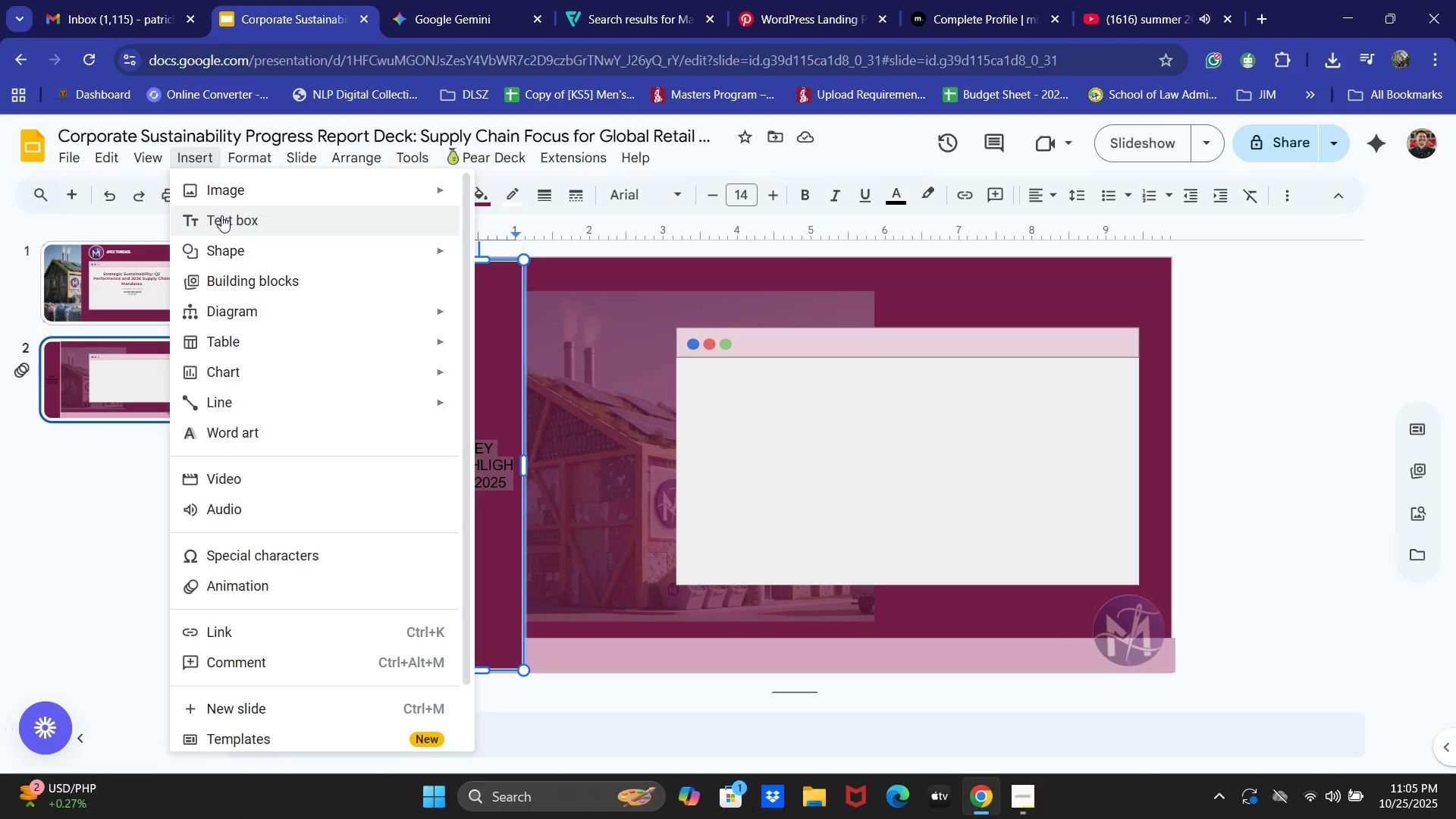 
wait(5.4)
 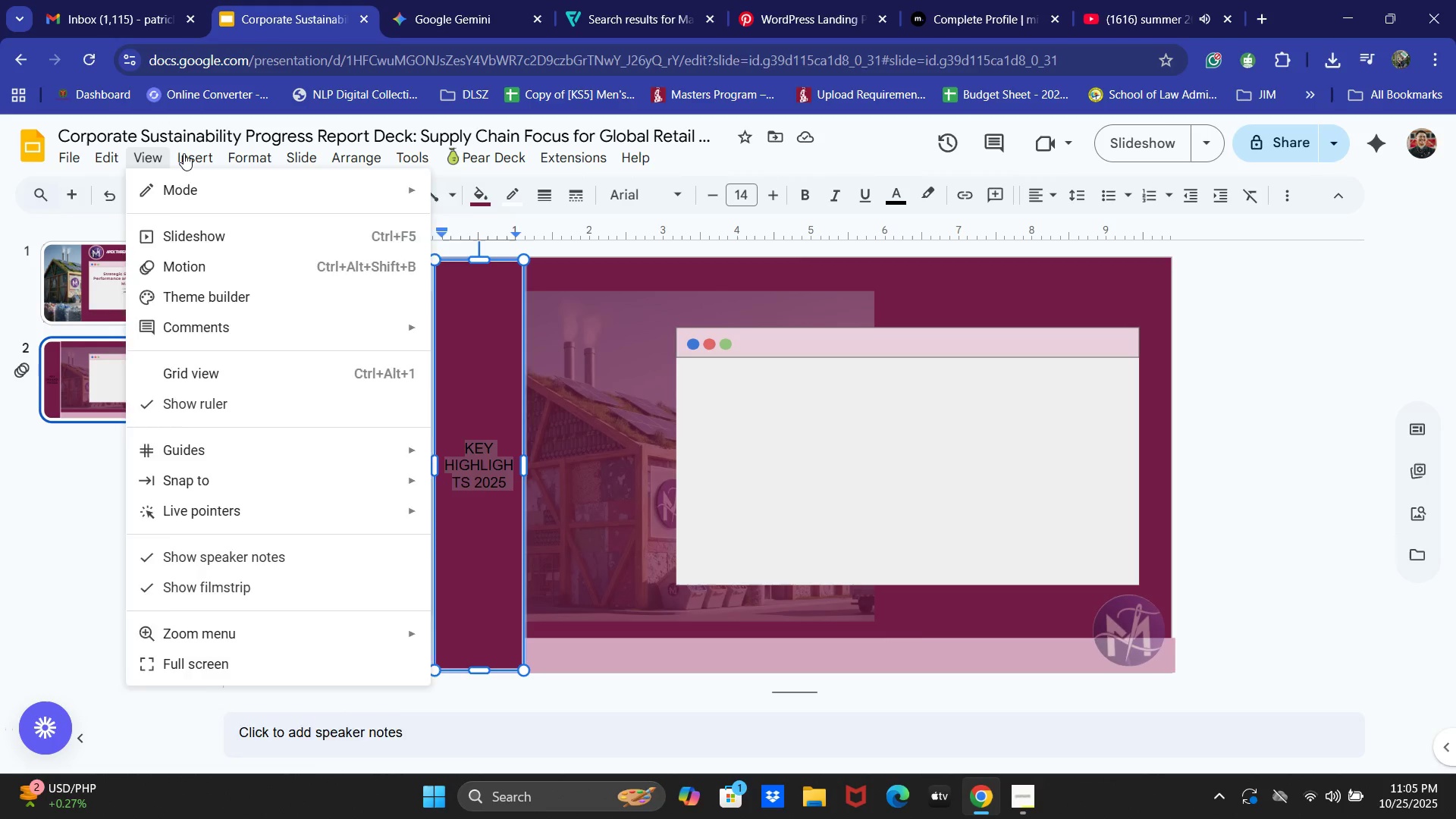 
left_click([504, 469])
 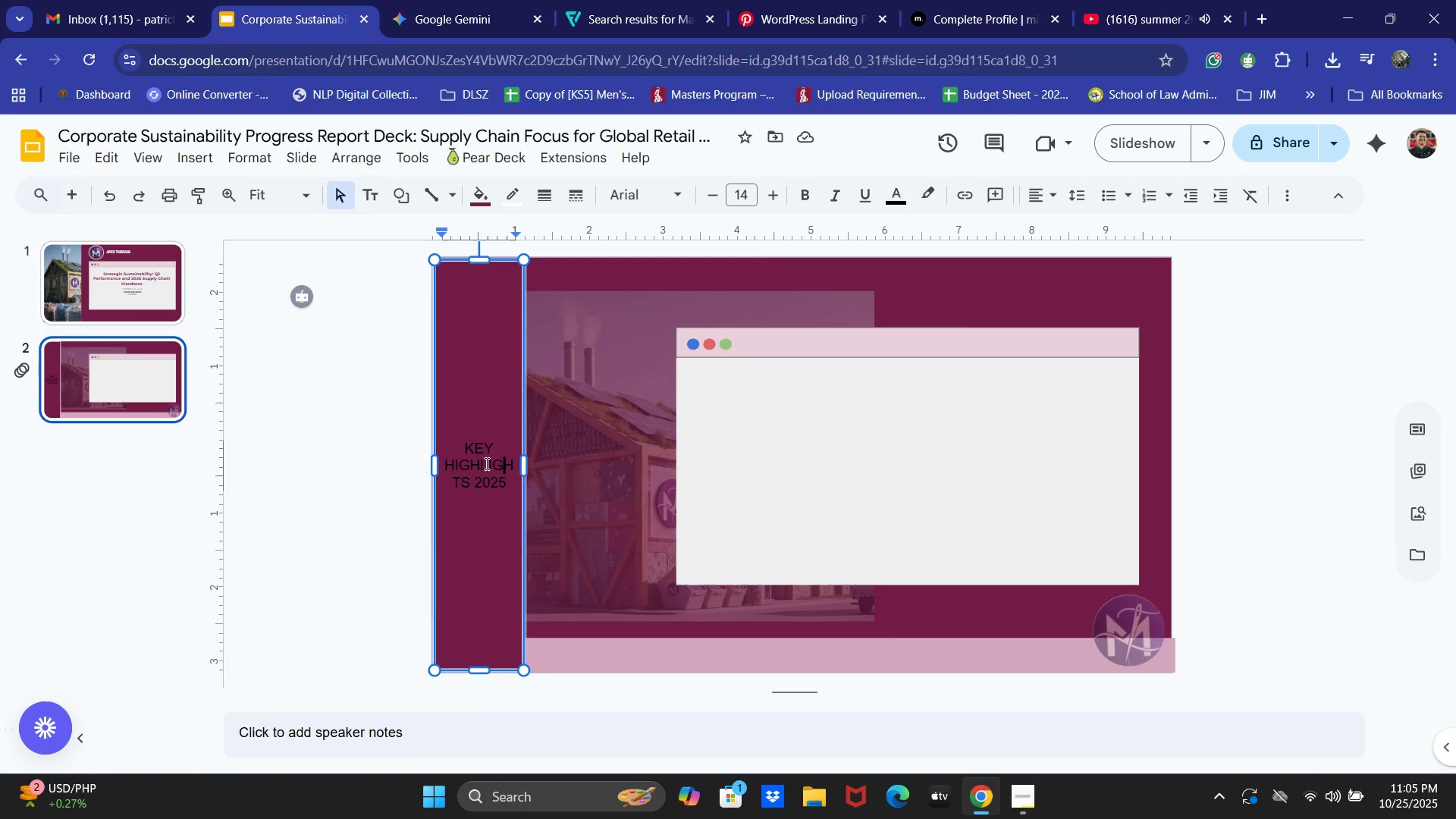 
right_click([485, 463])
 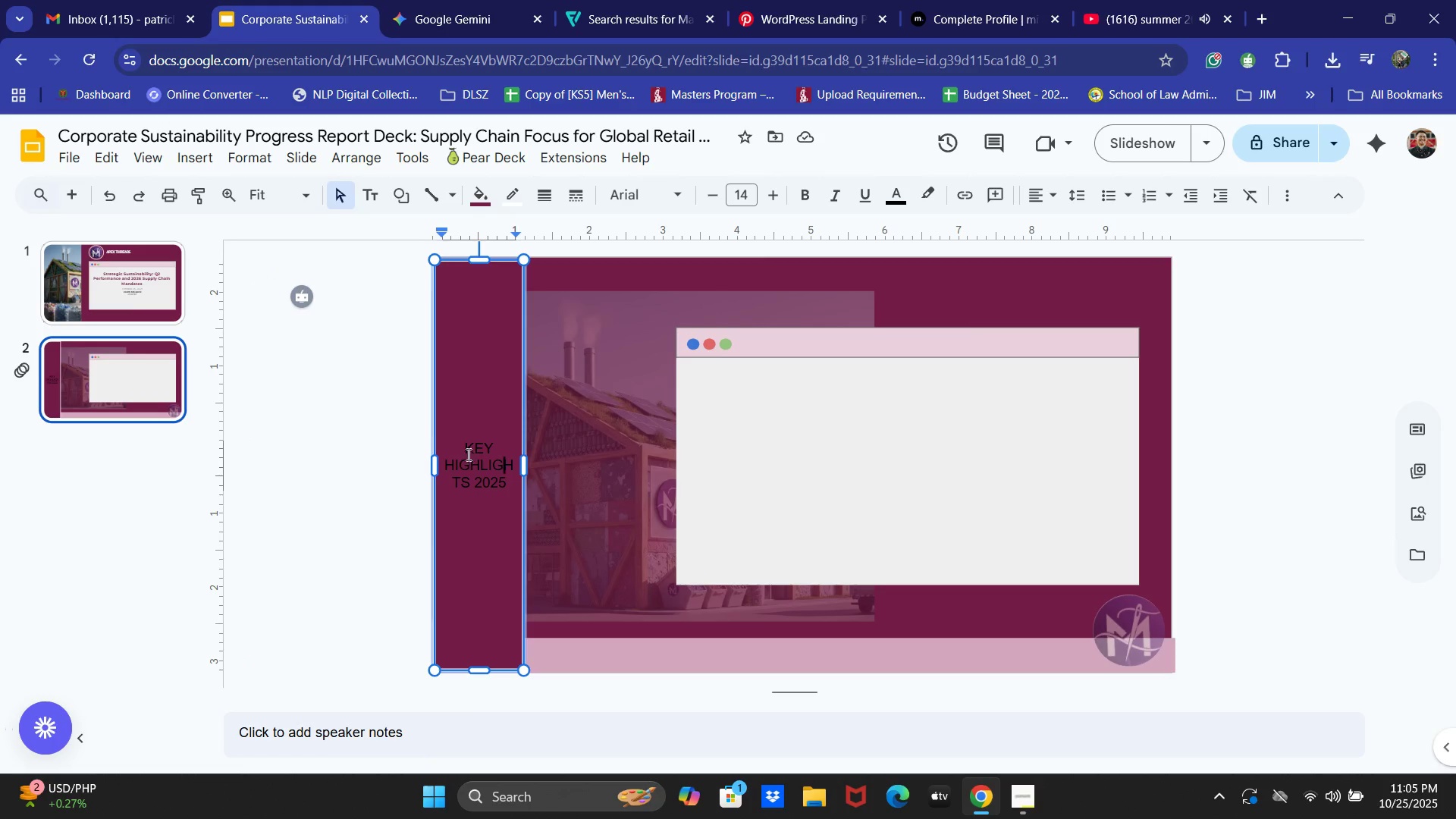 
left_click_drag(start_coordinate=[464, 449], to_coordinate=[479, 458])
 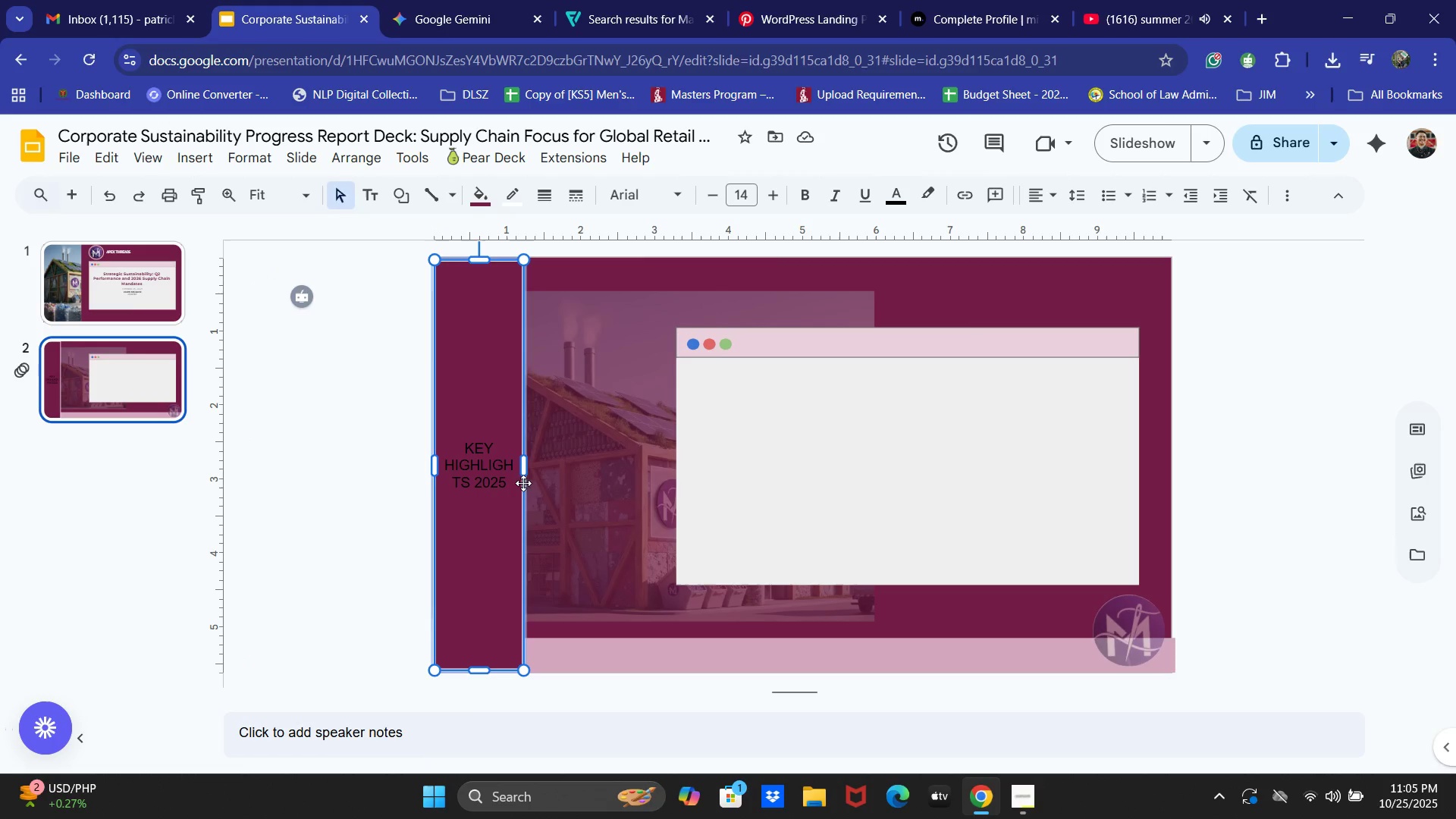 
left_click_drag(start_coordinate=[523, 483], to_coordinate=[514, 489])
 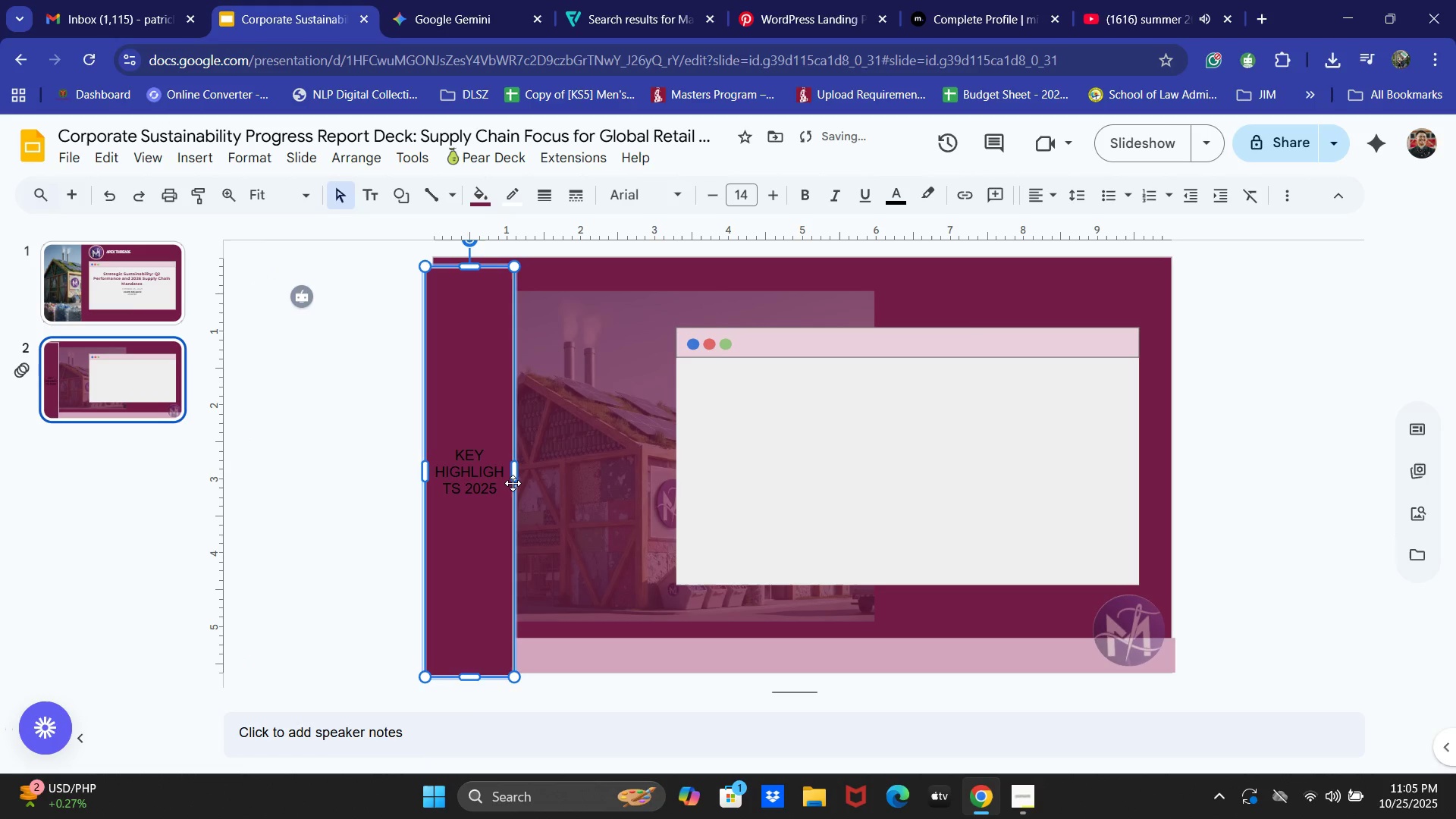 
key(Control+Z)
 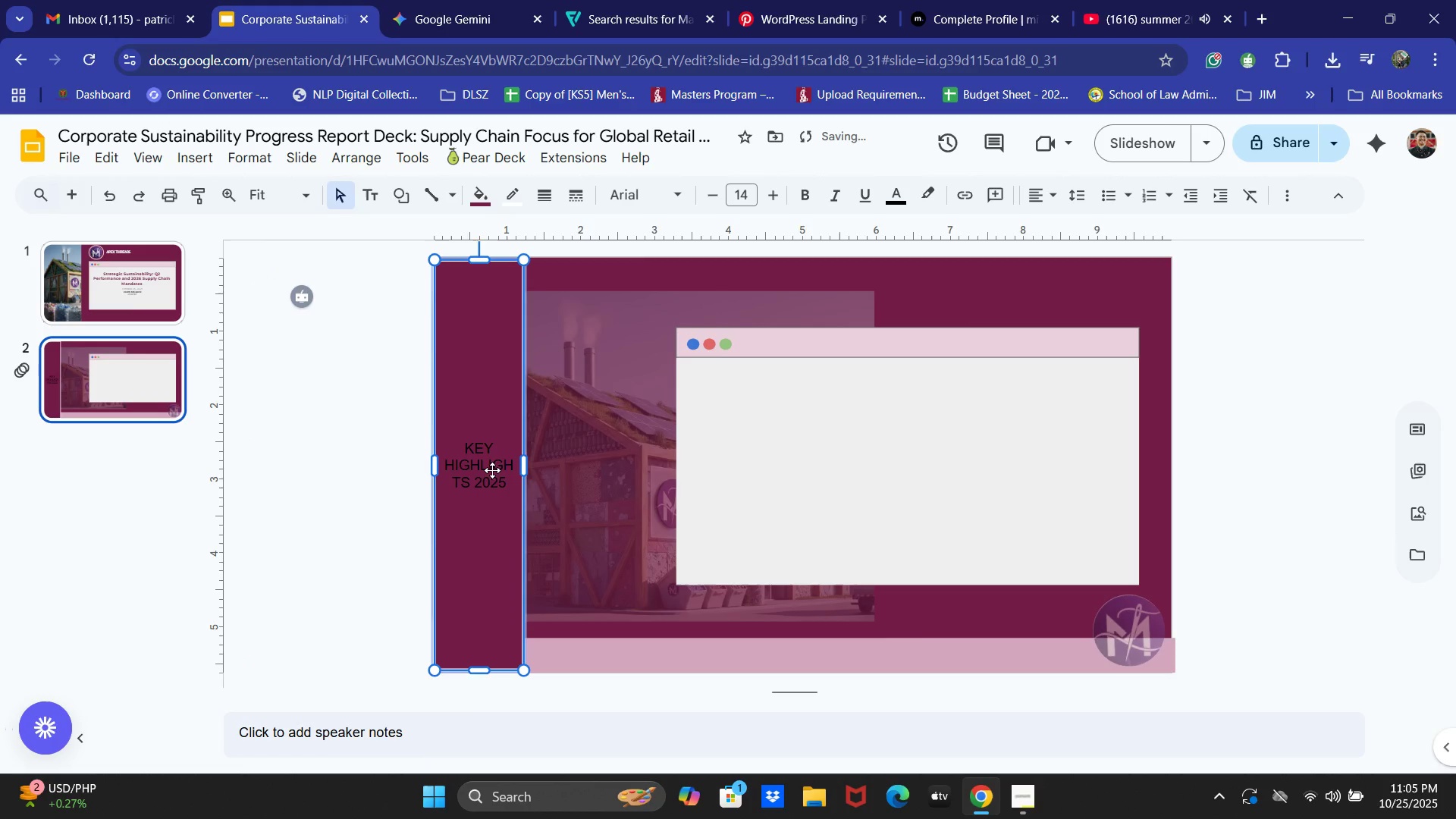 
left_click([492, 470])
 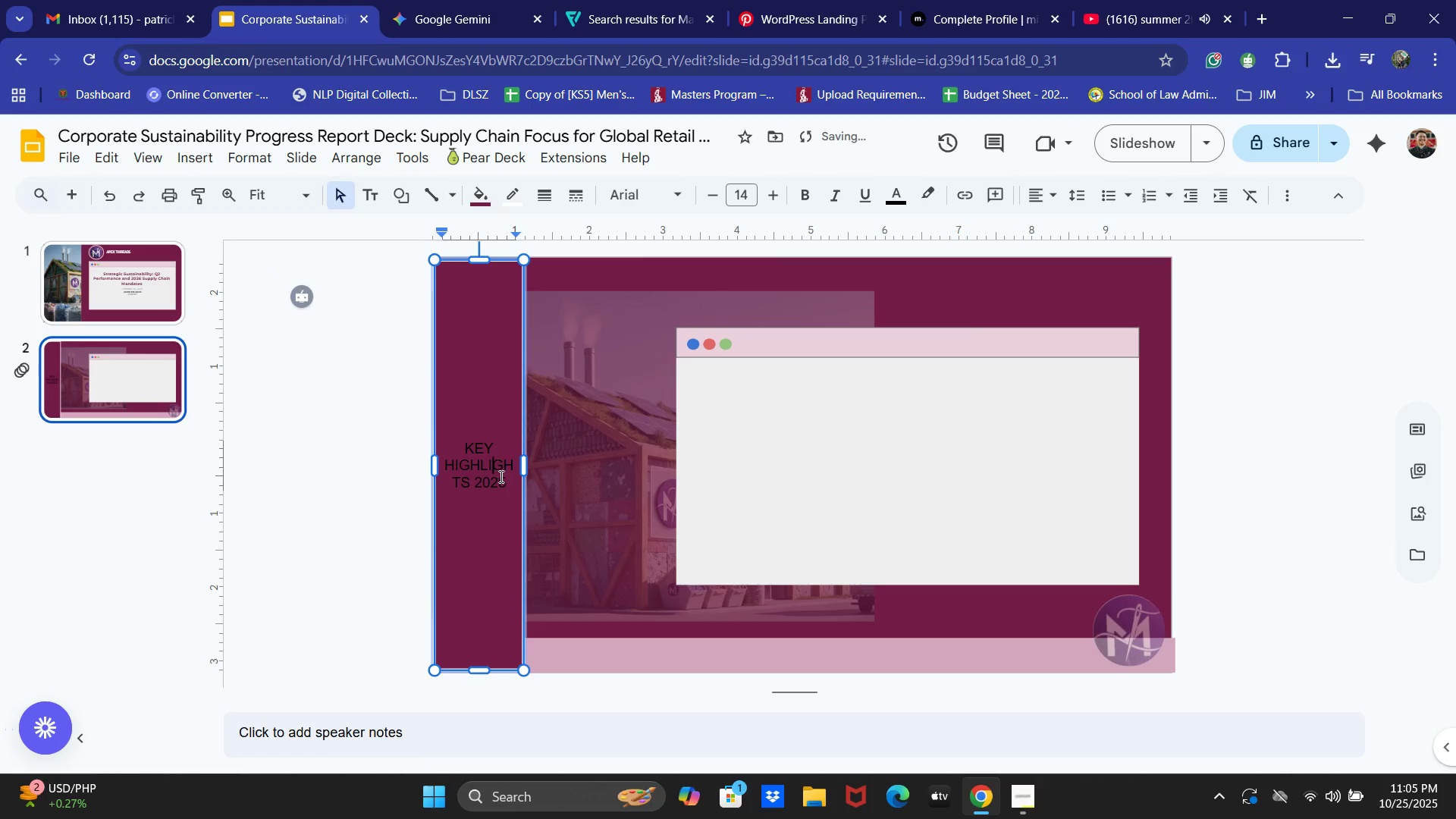 
key(Control+Z)
 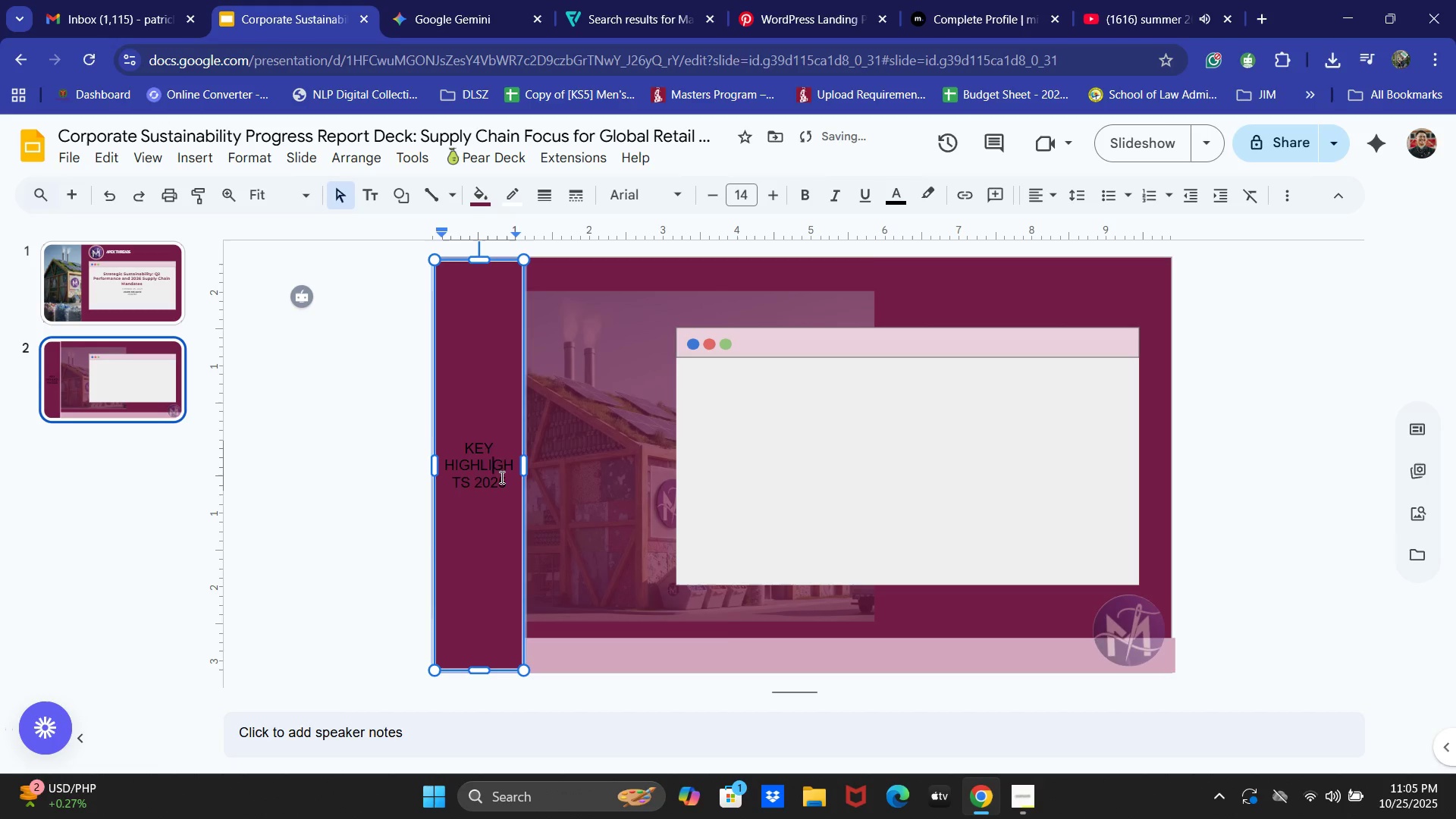 
key(Control+A)
 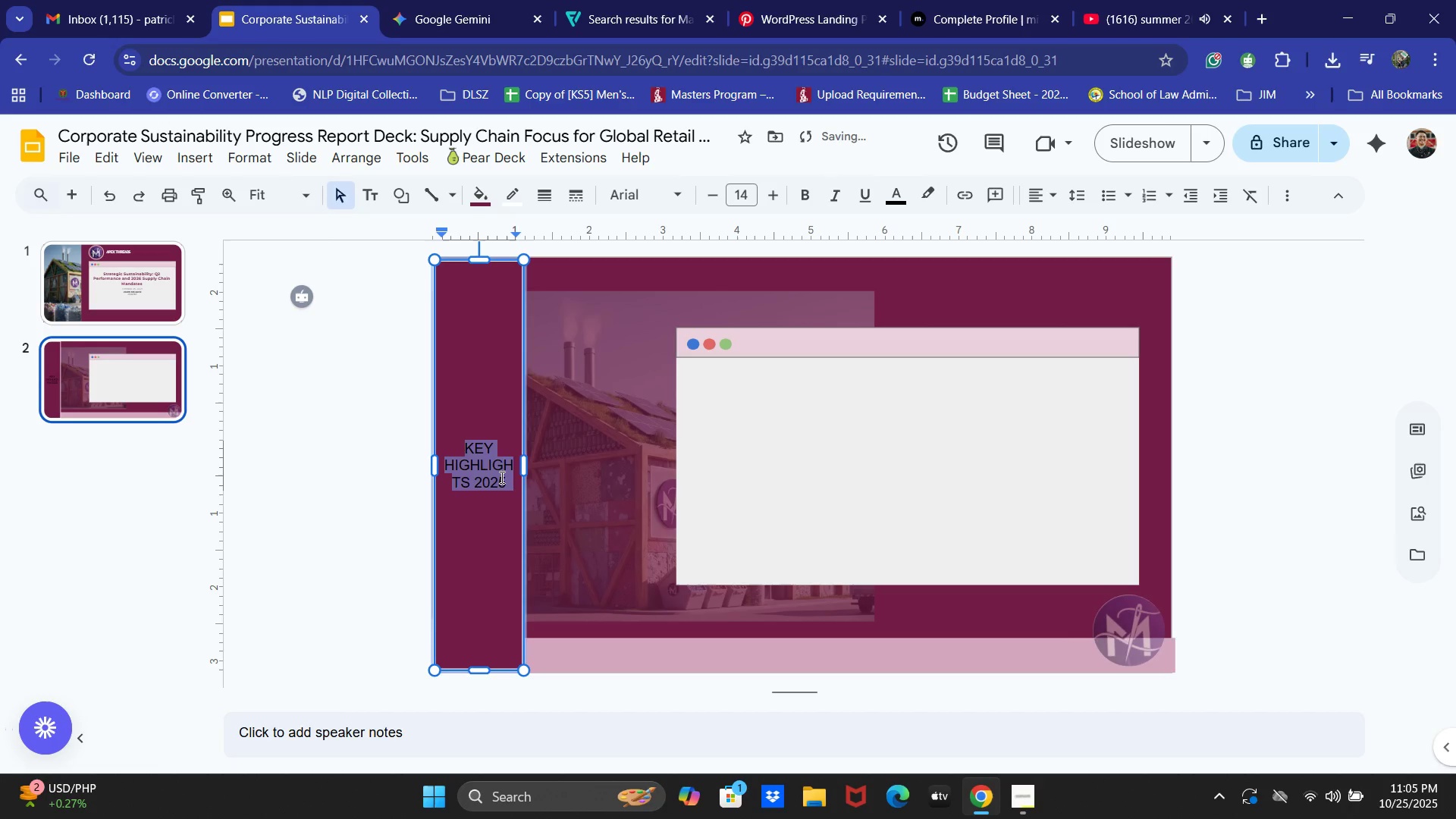 
key(Control+Z)
 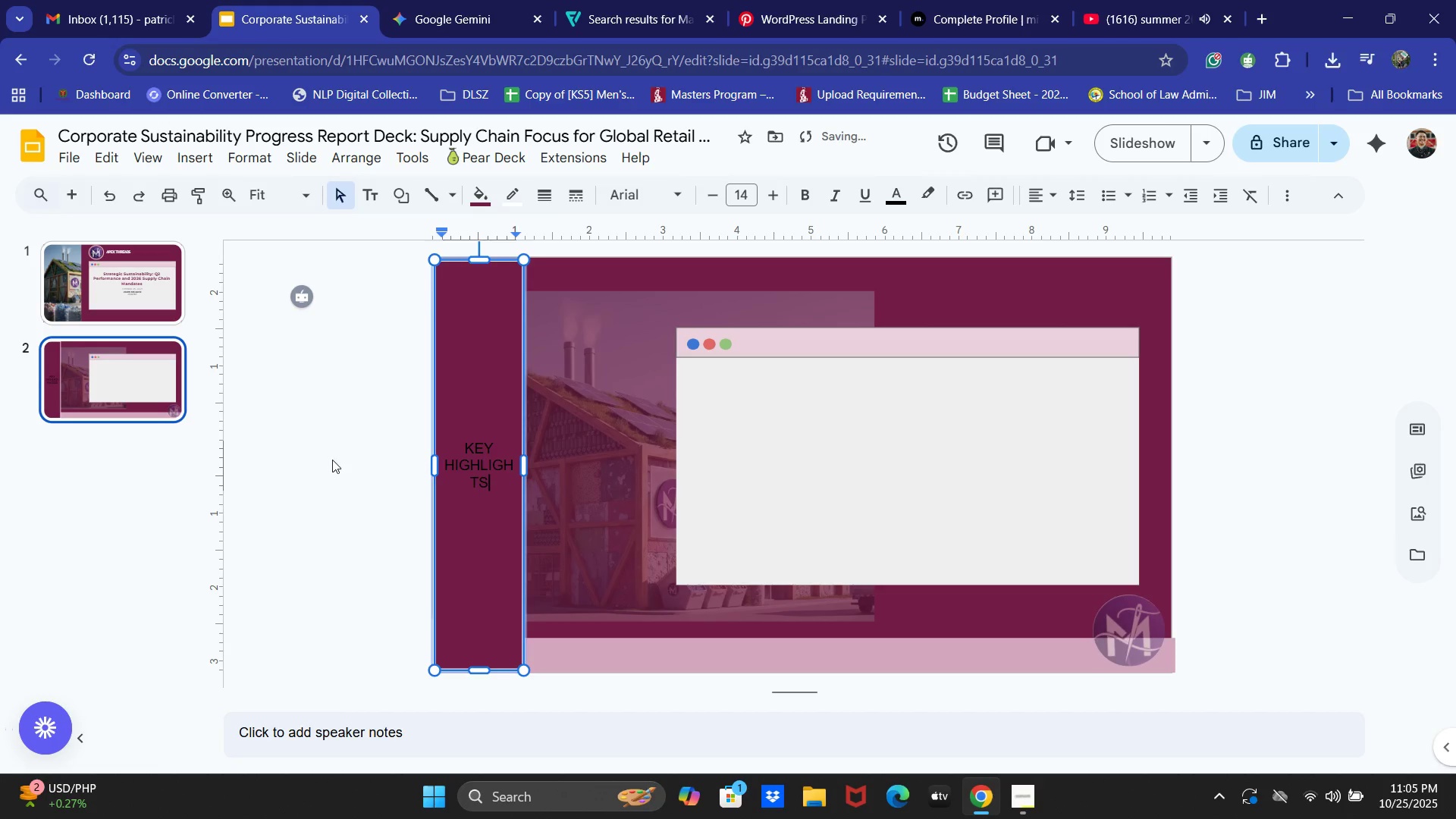 
left_click([332, 460])
 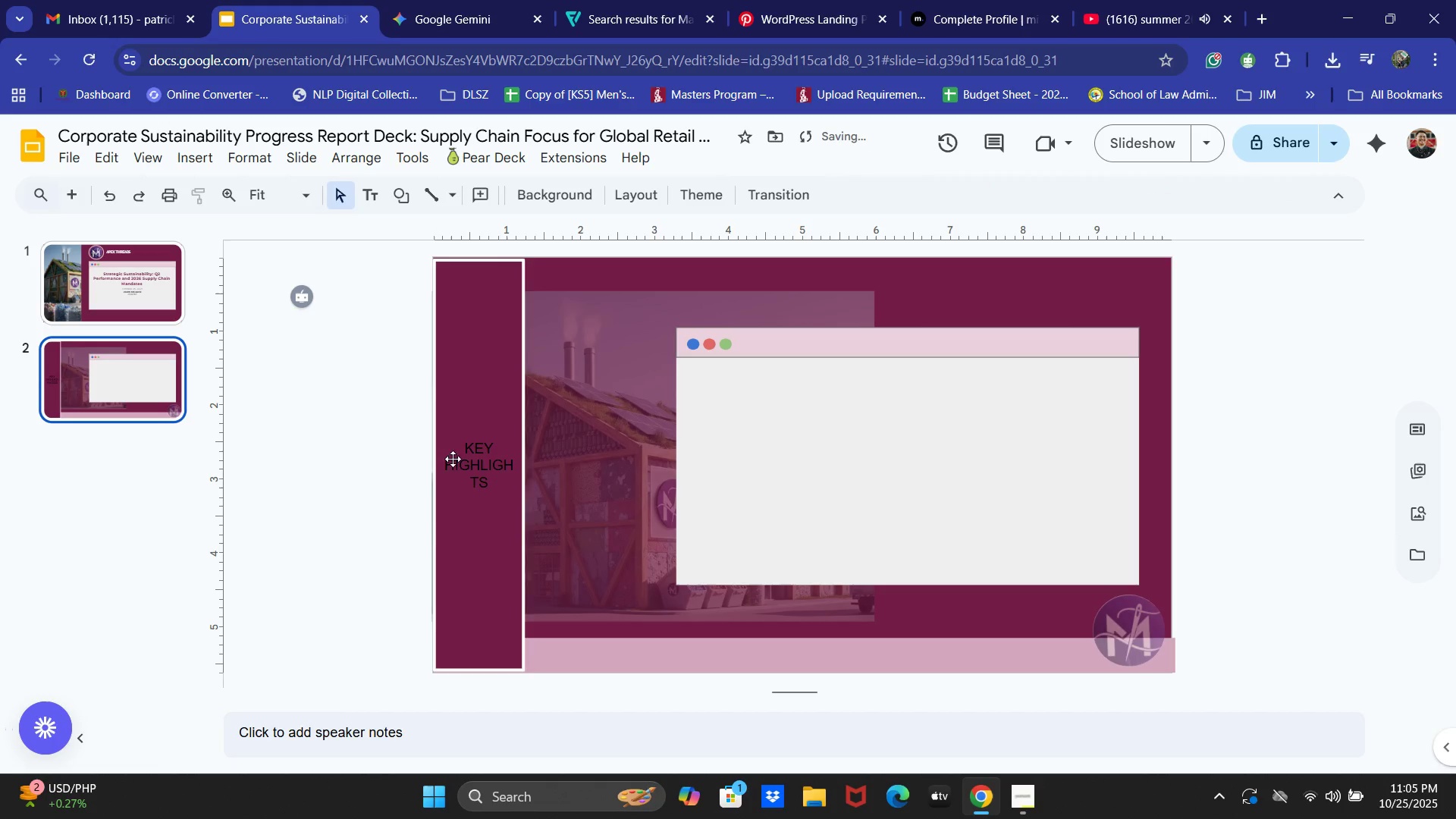 
left_click([471, 456])
 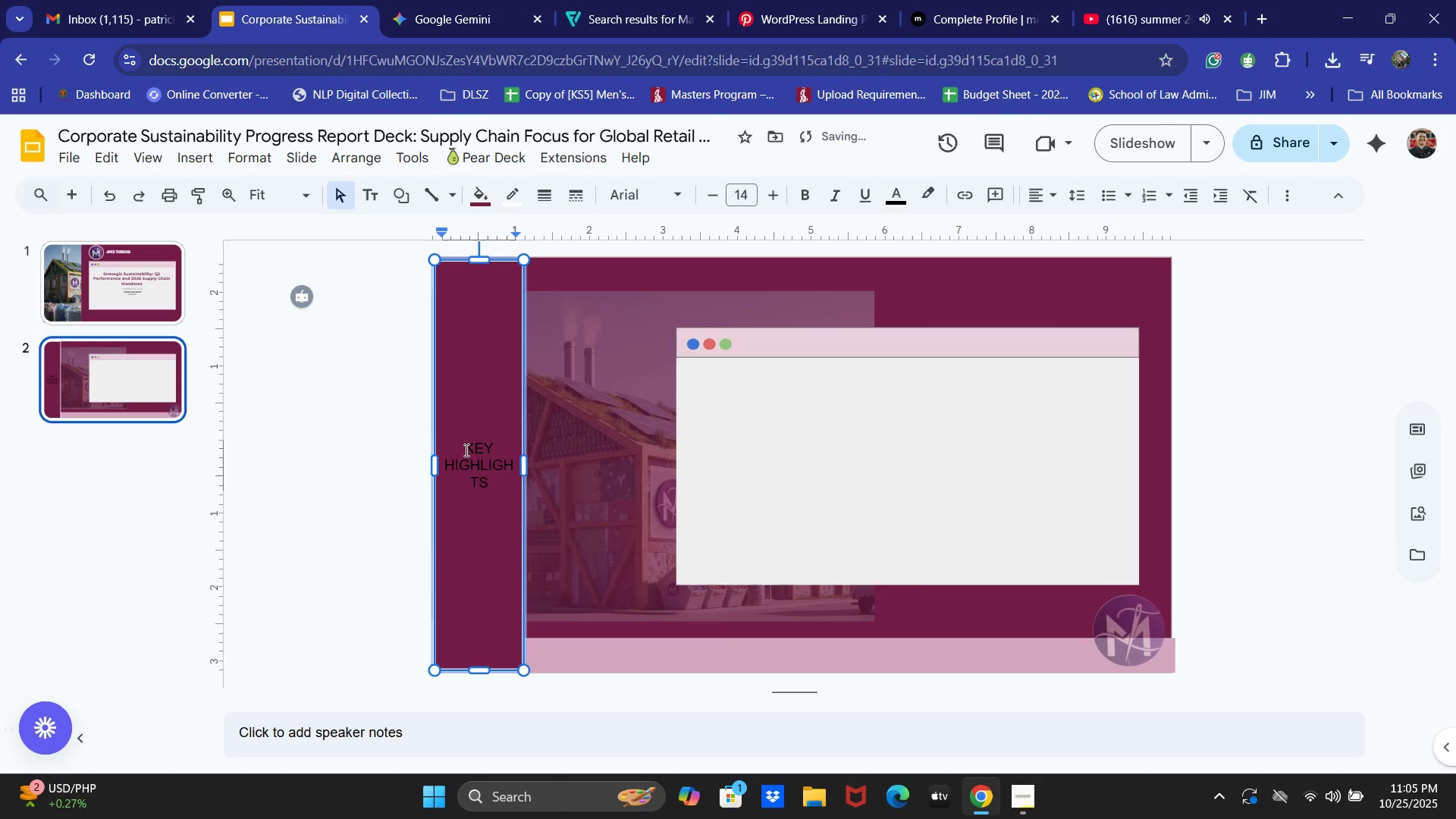 
left_click_drag(start_coordinate=[463, 447], to_coordinate=[494, 483])
 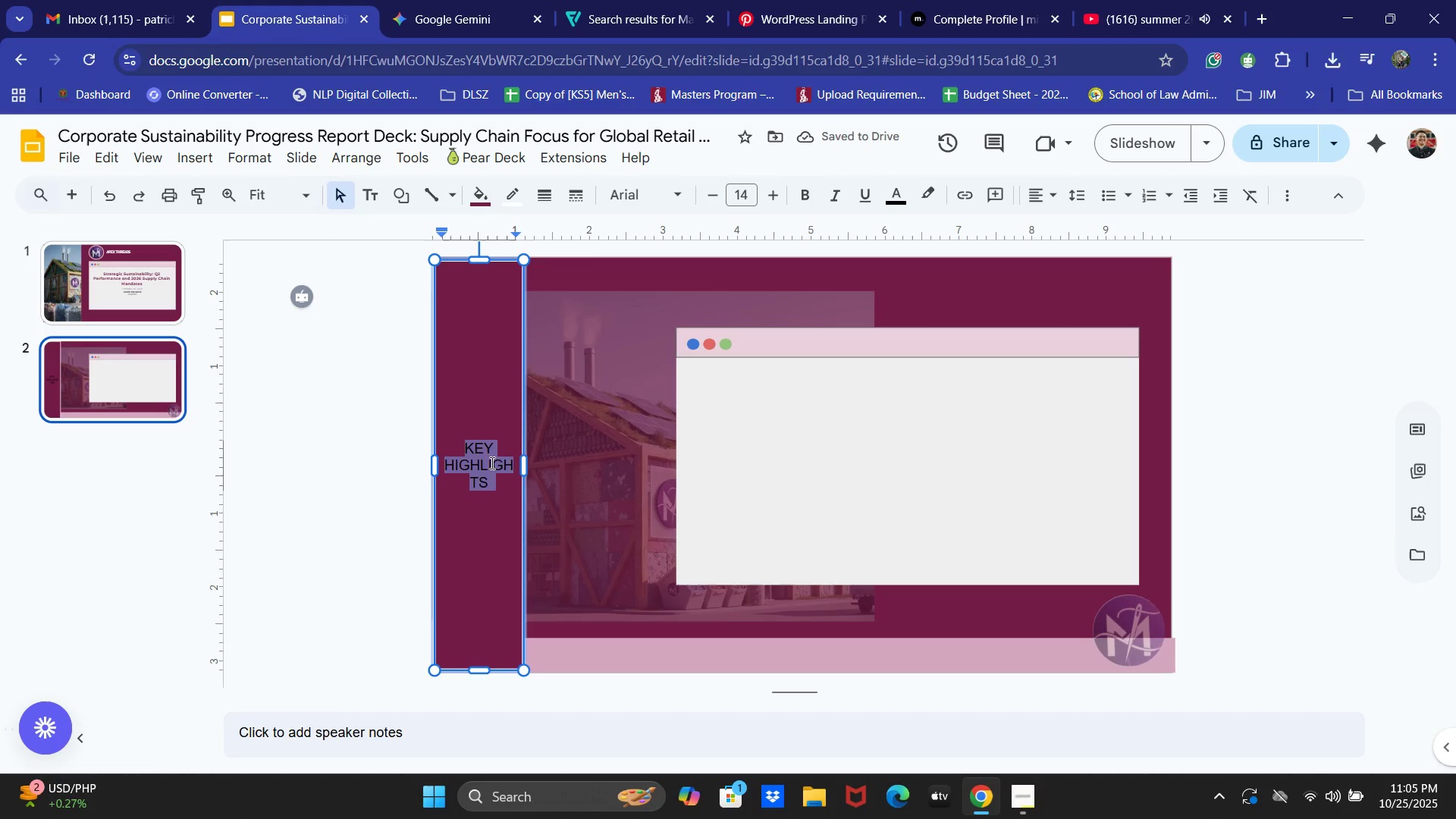 
key(Backspace)
 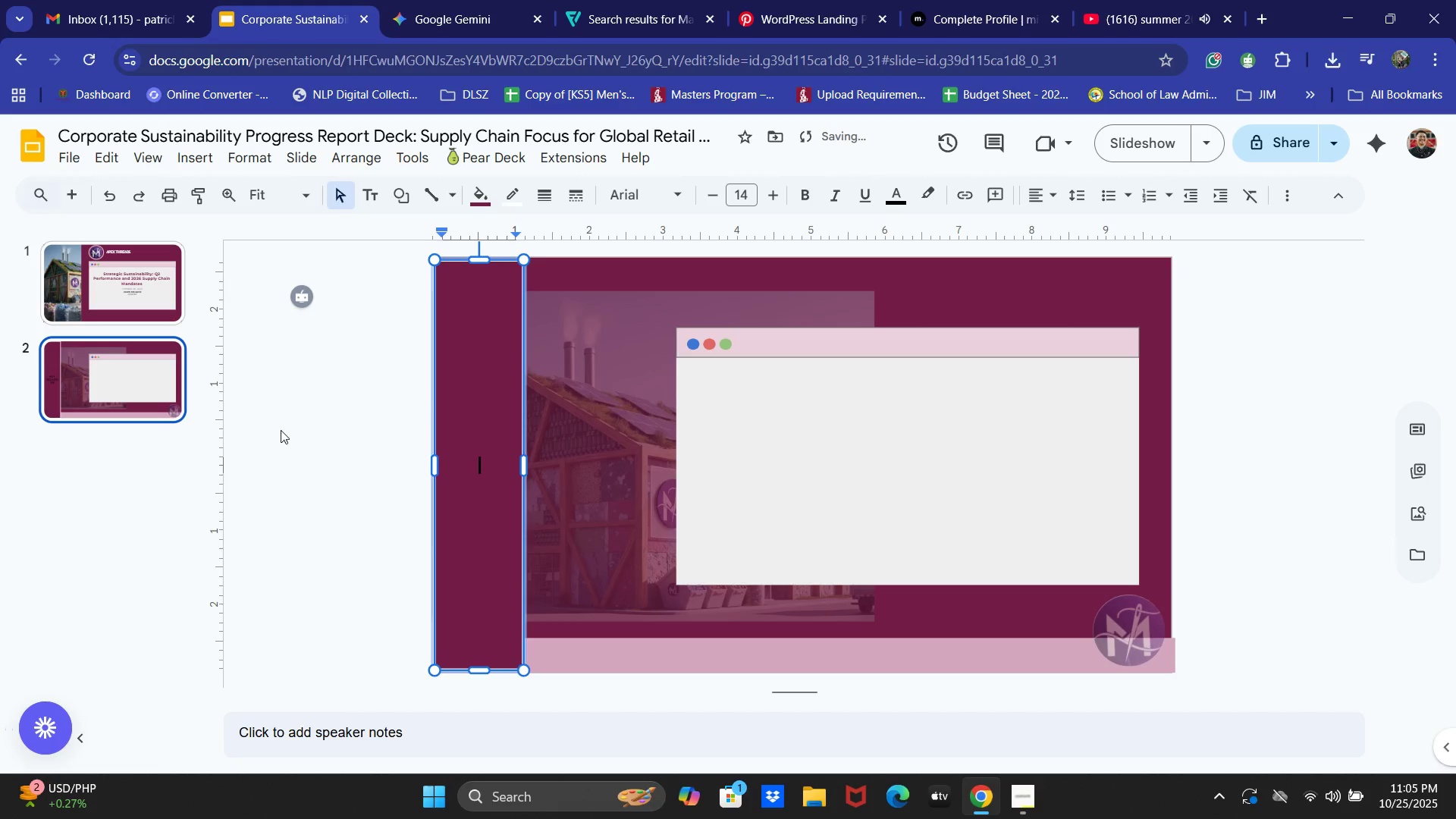 
left_click([281, 430])
 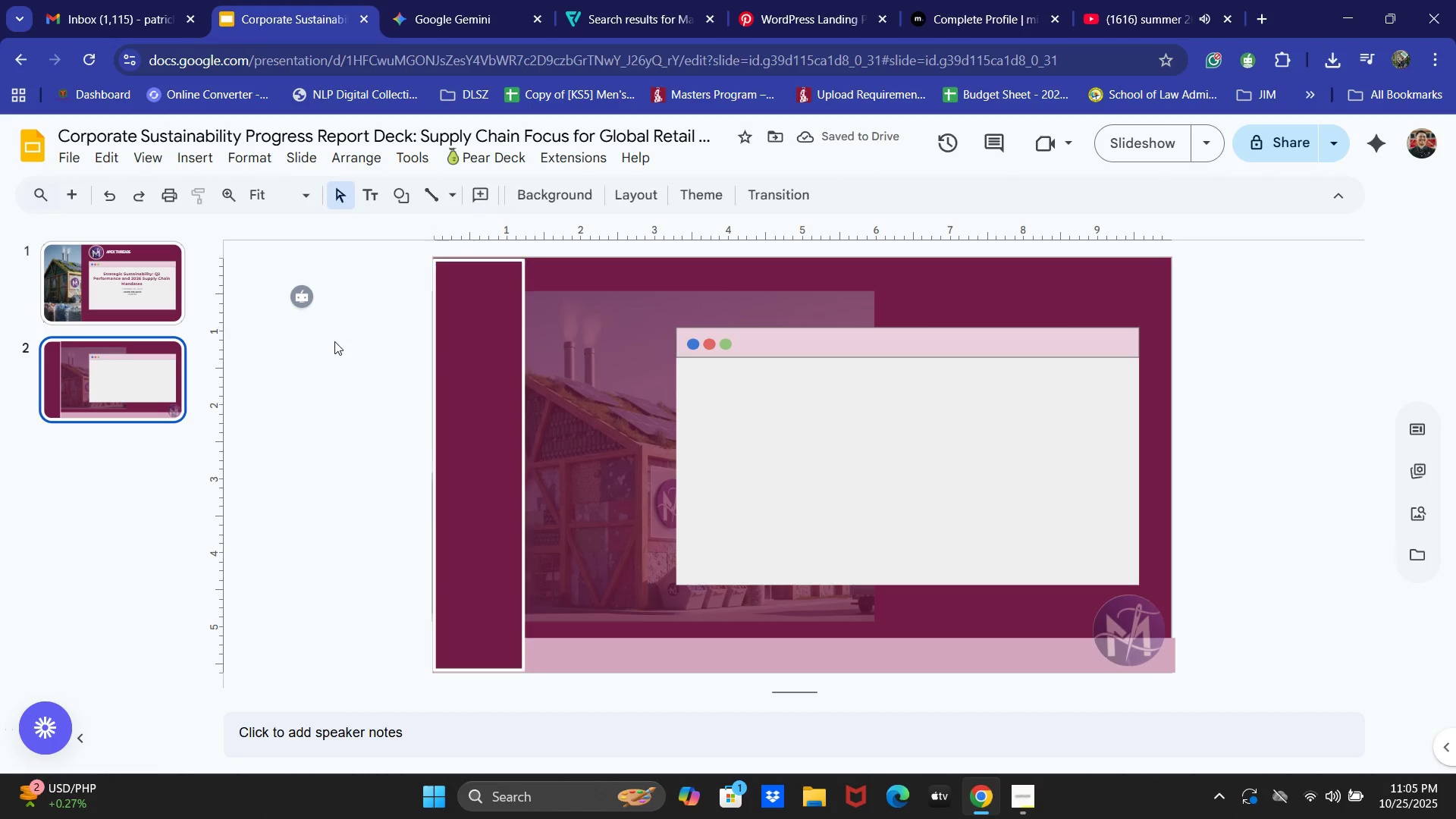 
left_click([455, 322])
 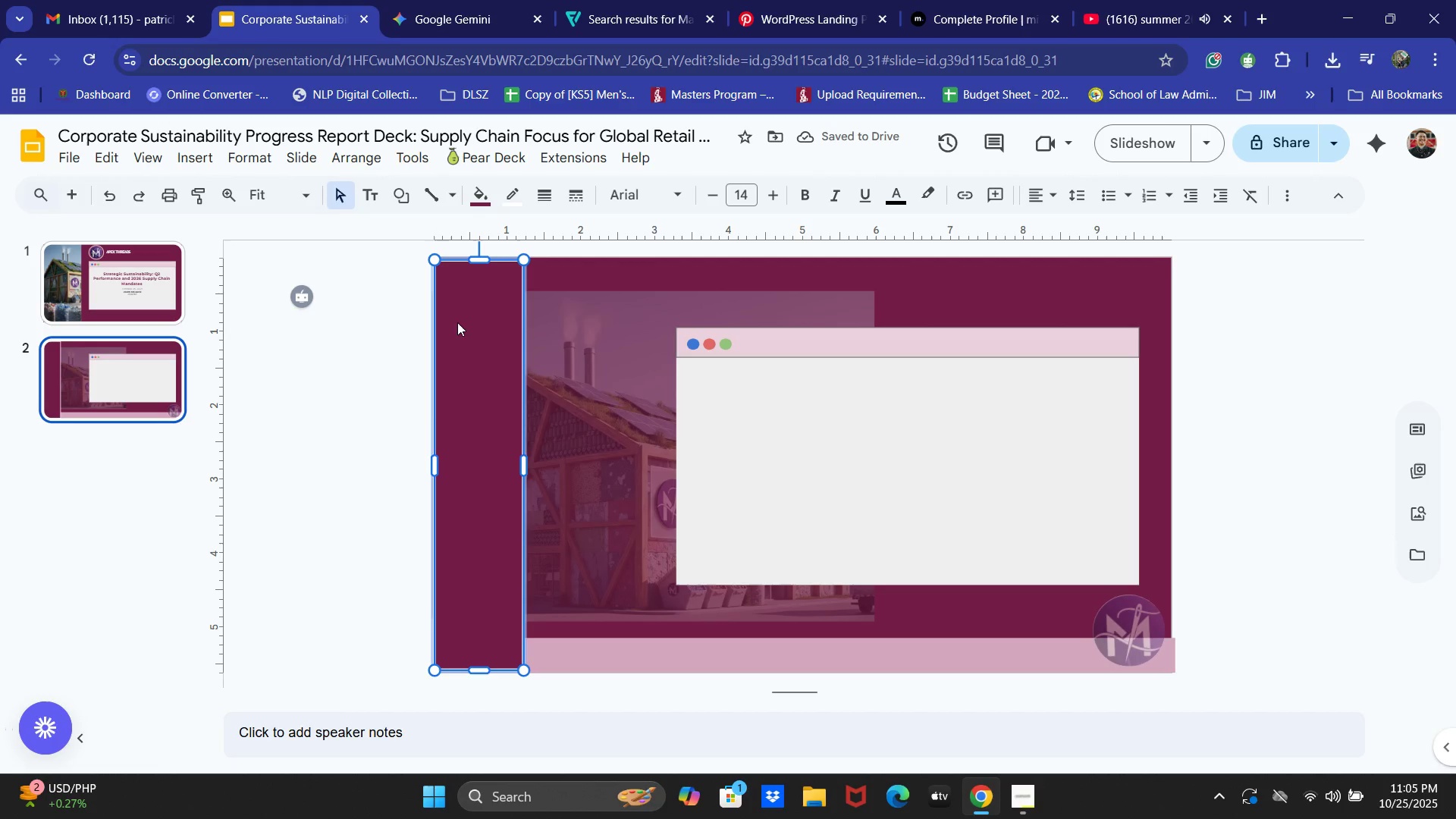 
key(ArrowRight)
 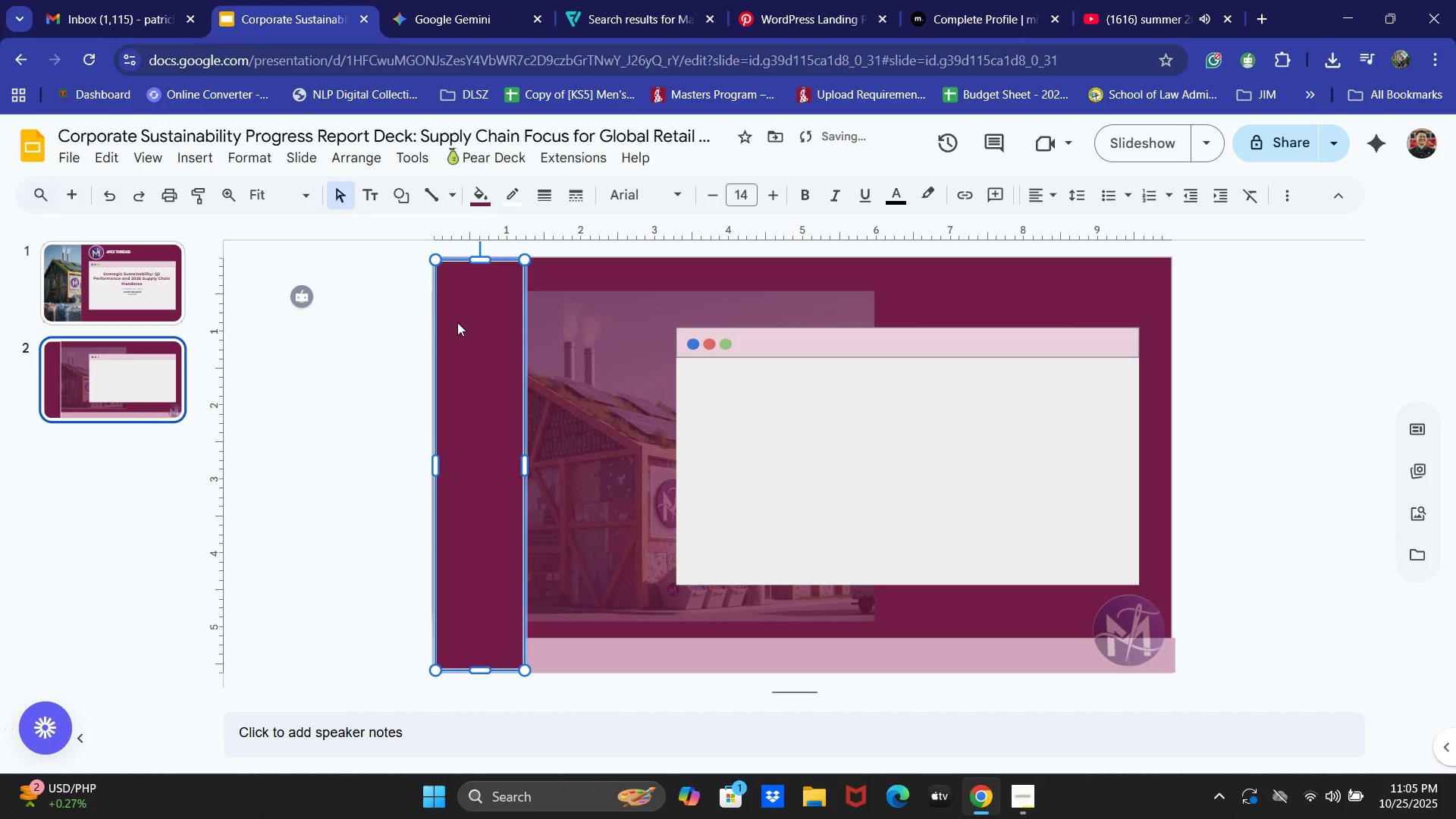 
key(ArrowUp)
 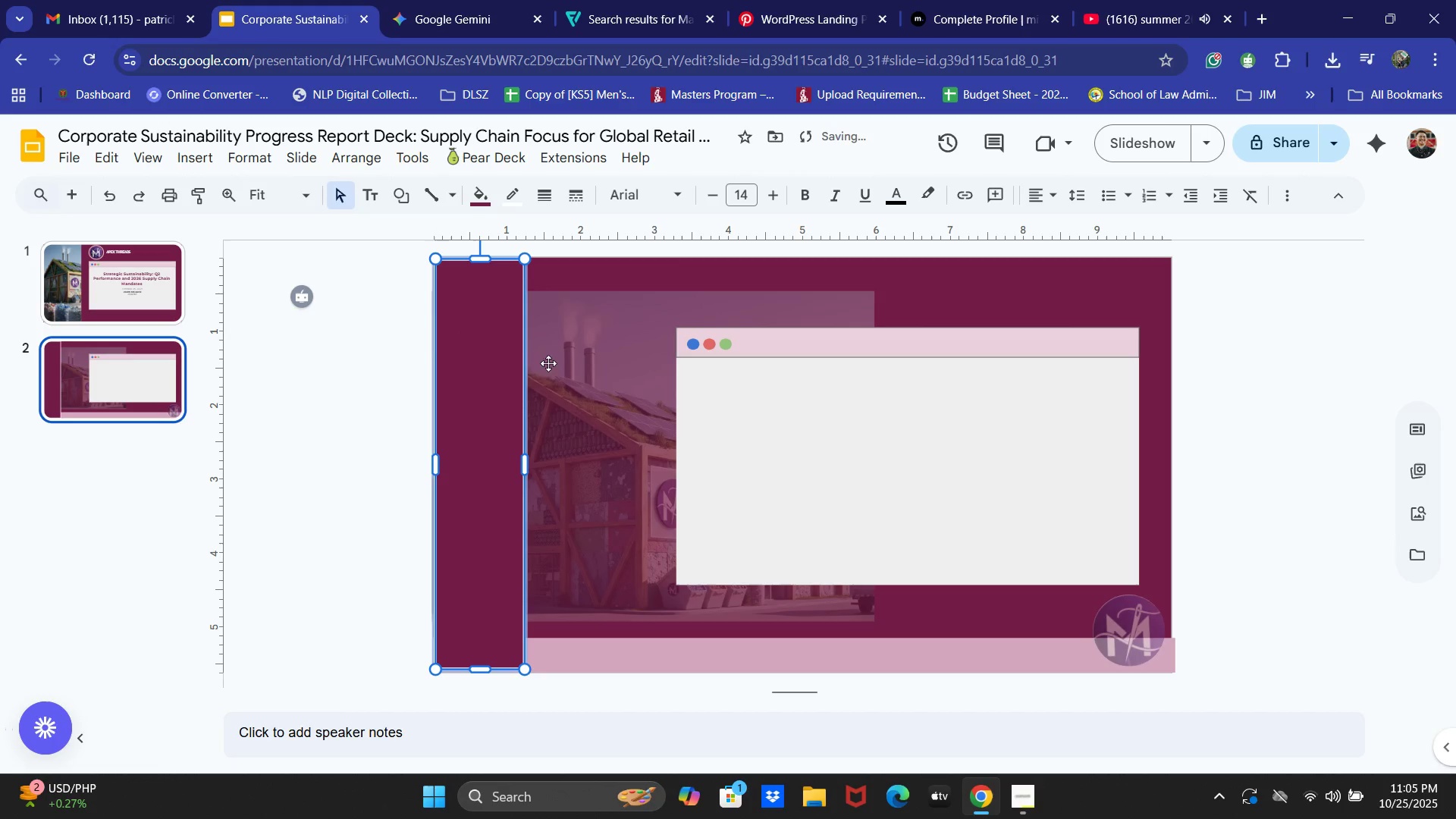 
left_click([404, 403])
 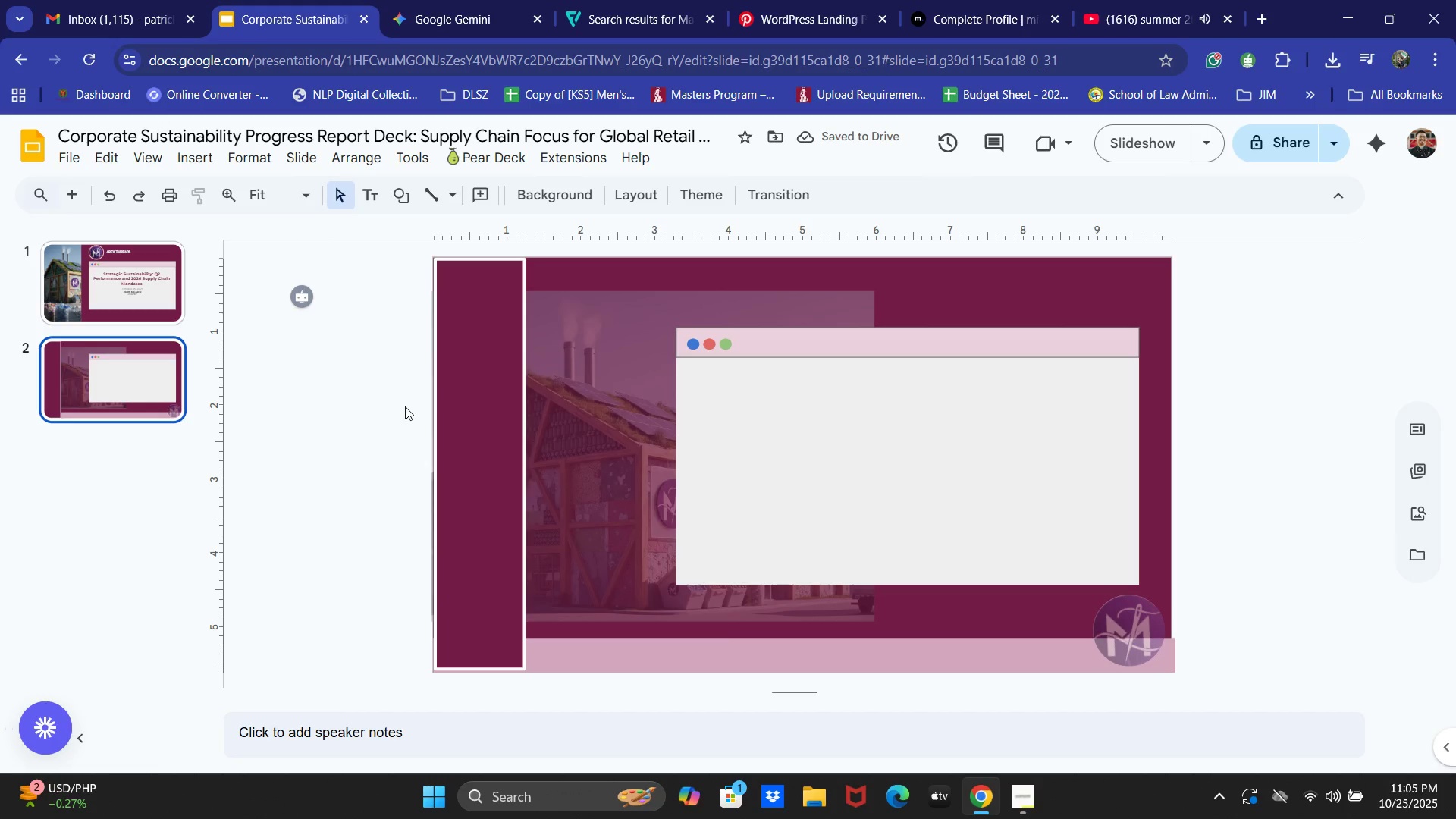 
left_click([874, 474])
 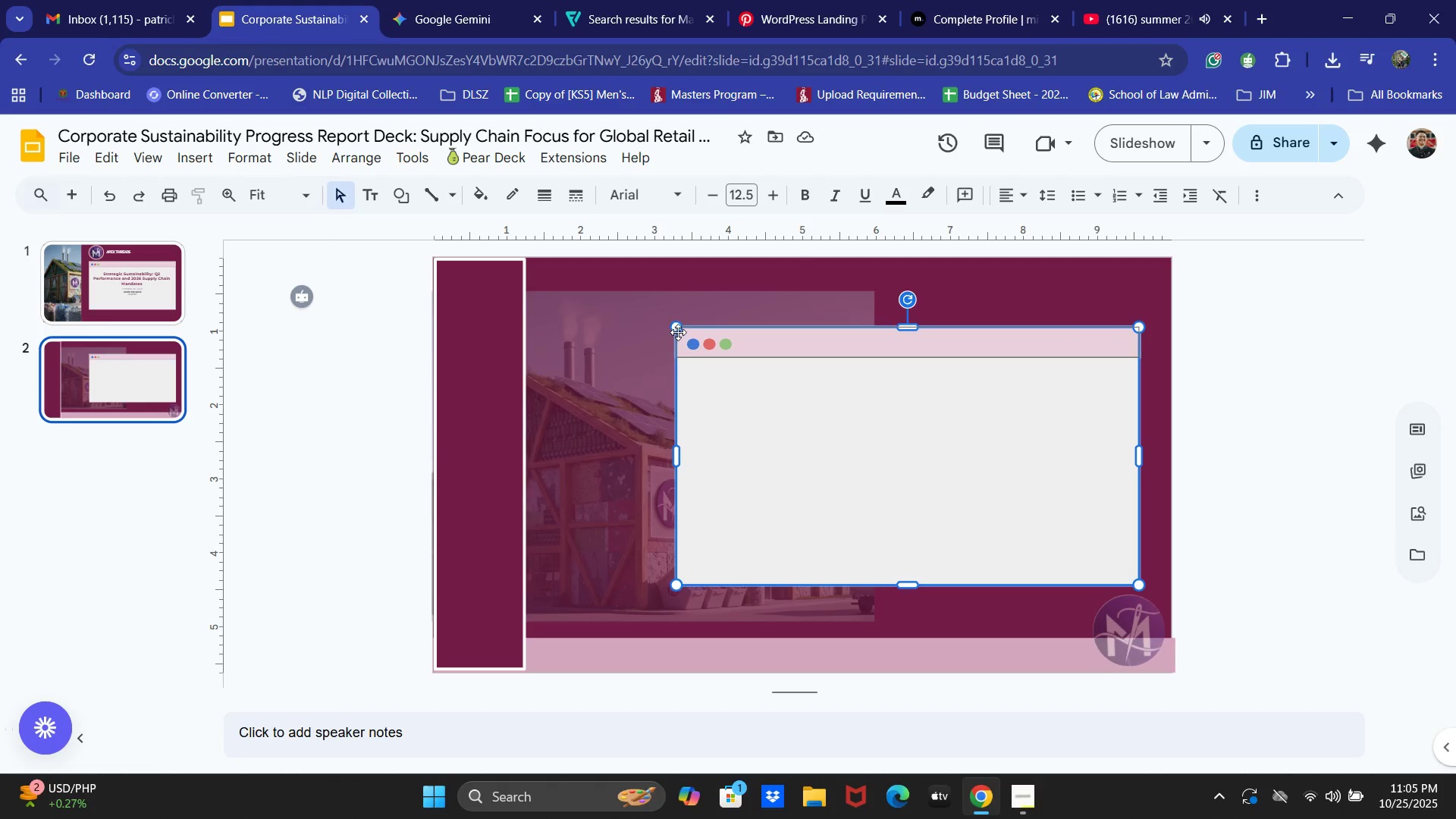 
left_click_drag(start_coordinate=[678, 329], to_coordinate=[668, 327])
 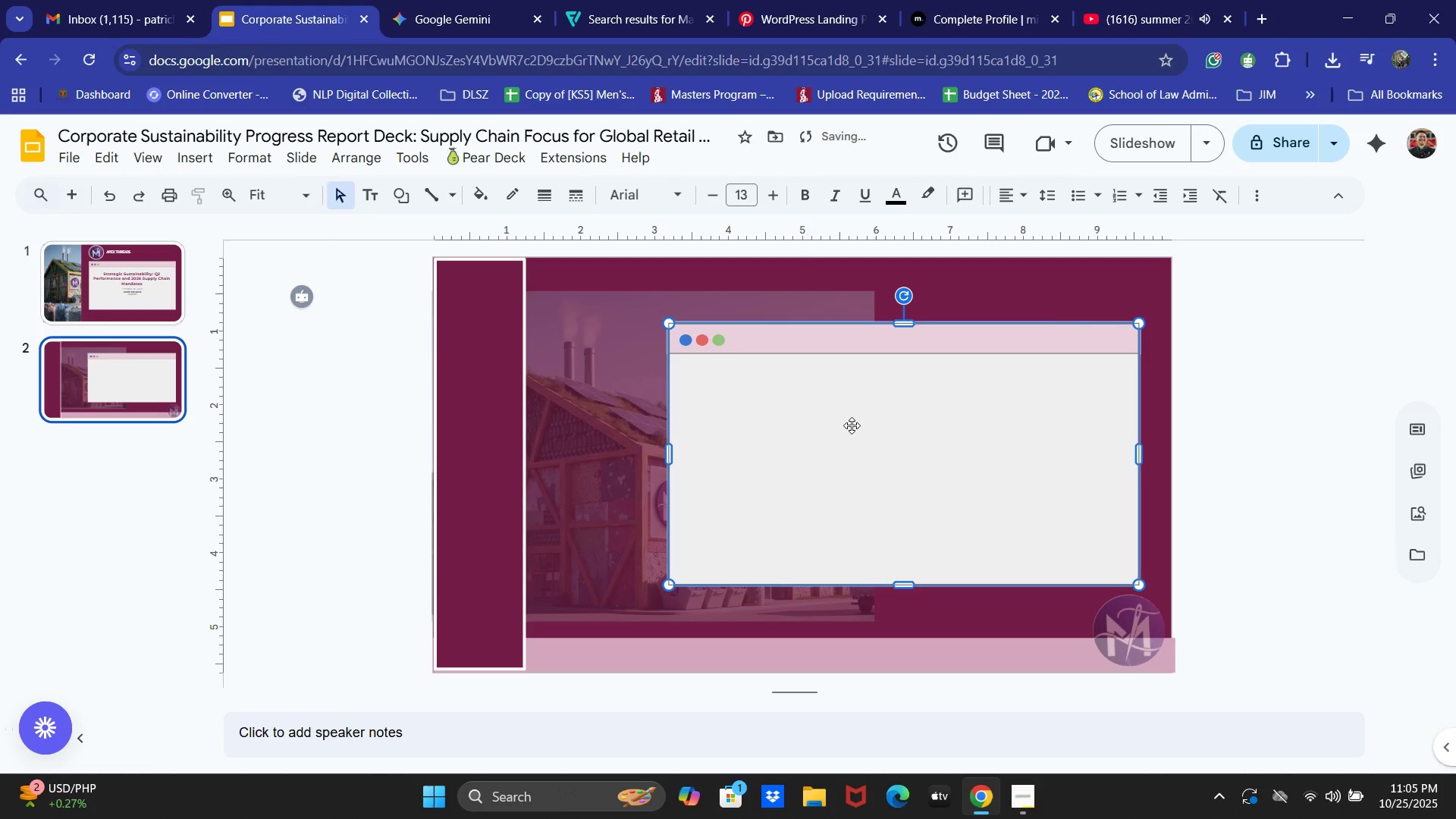 
left_click_drag(start_coordinate=[852, 425], to_coordinate=[847, 427])
 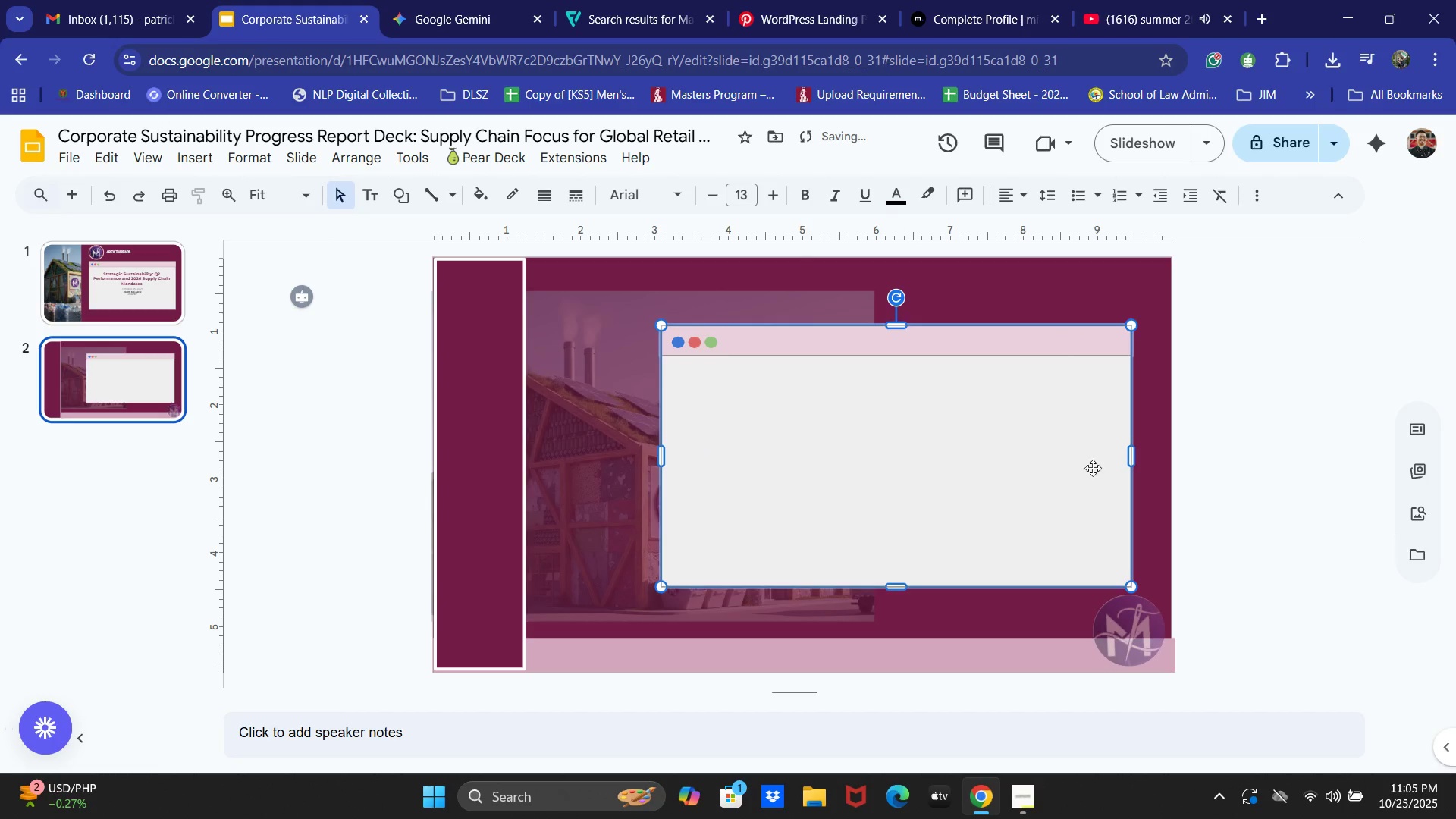 